 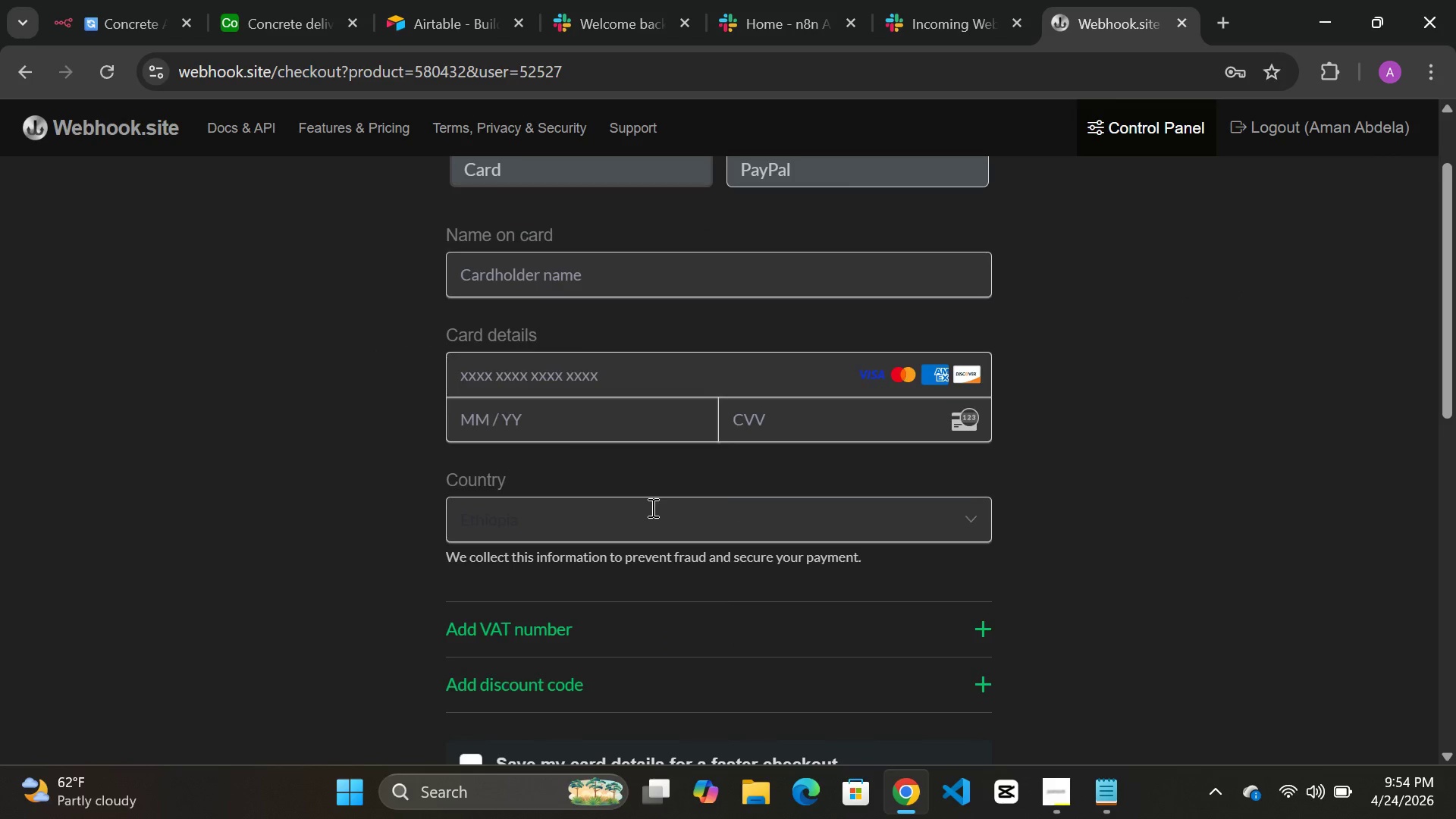 
scroll: coordinate [651, 507], scroll_direction: up, amount: 11.0
 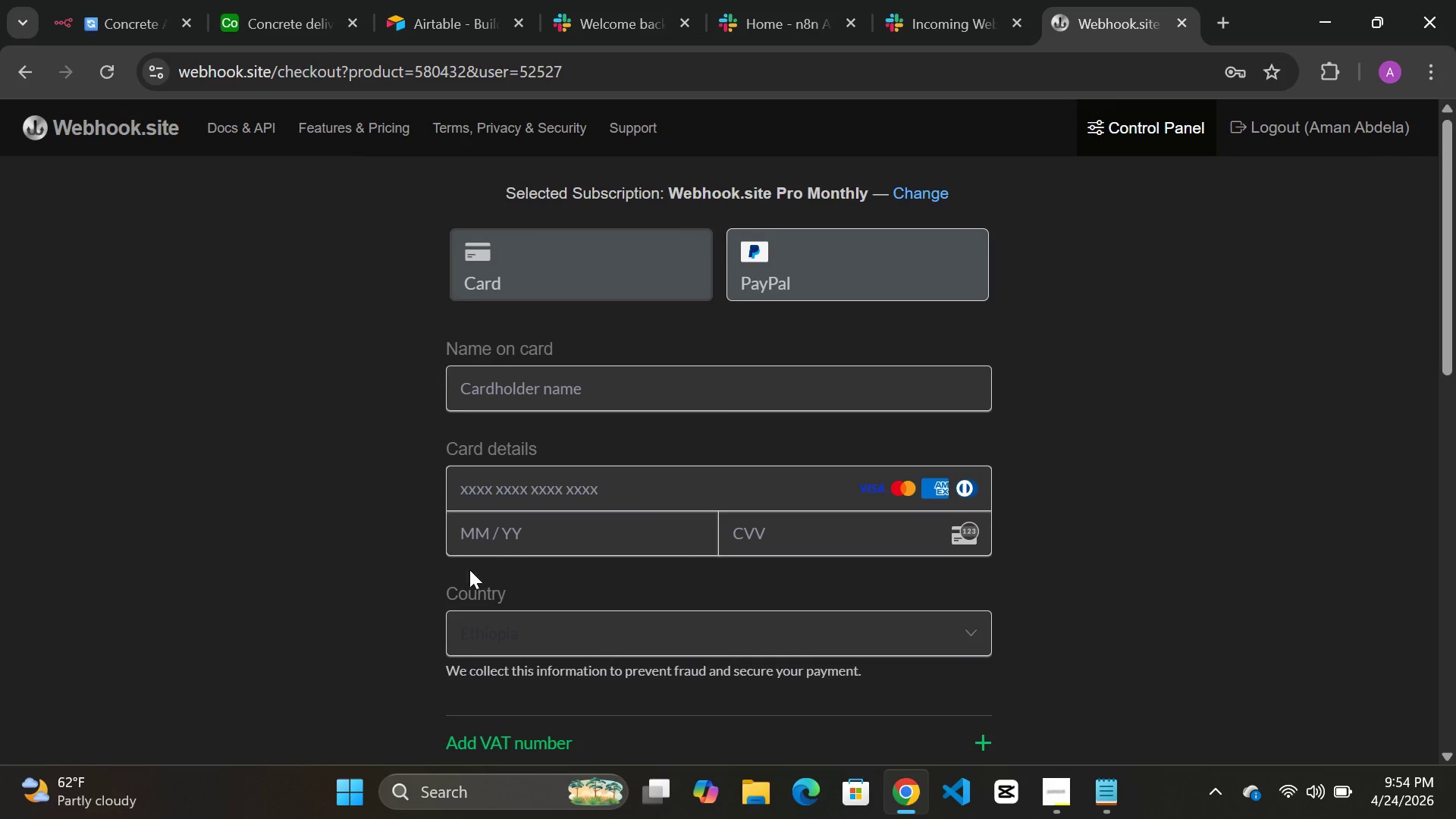 
scroll: coordinate [501, 592], scroll_direction: down, amount: 5.0
 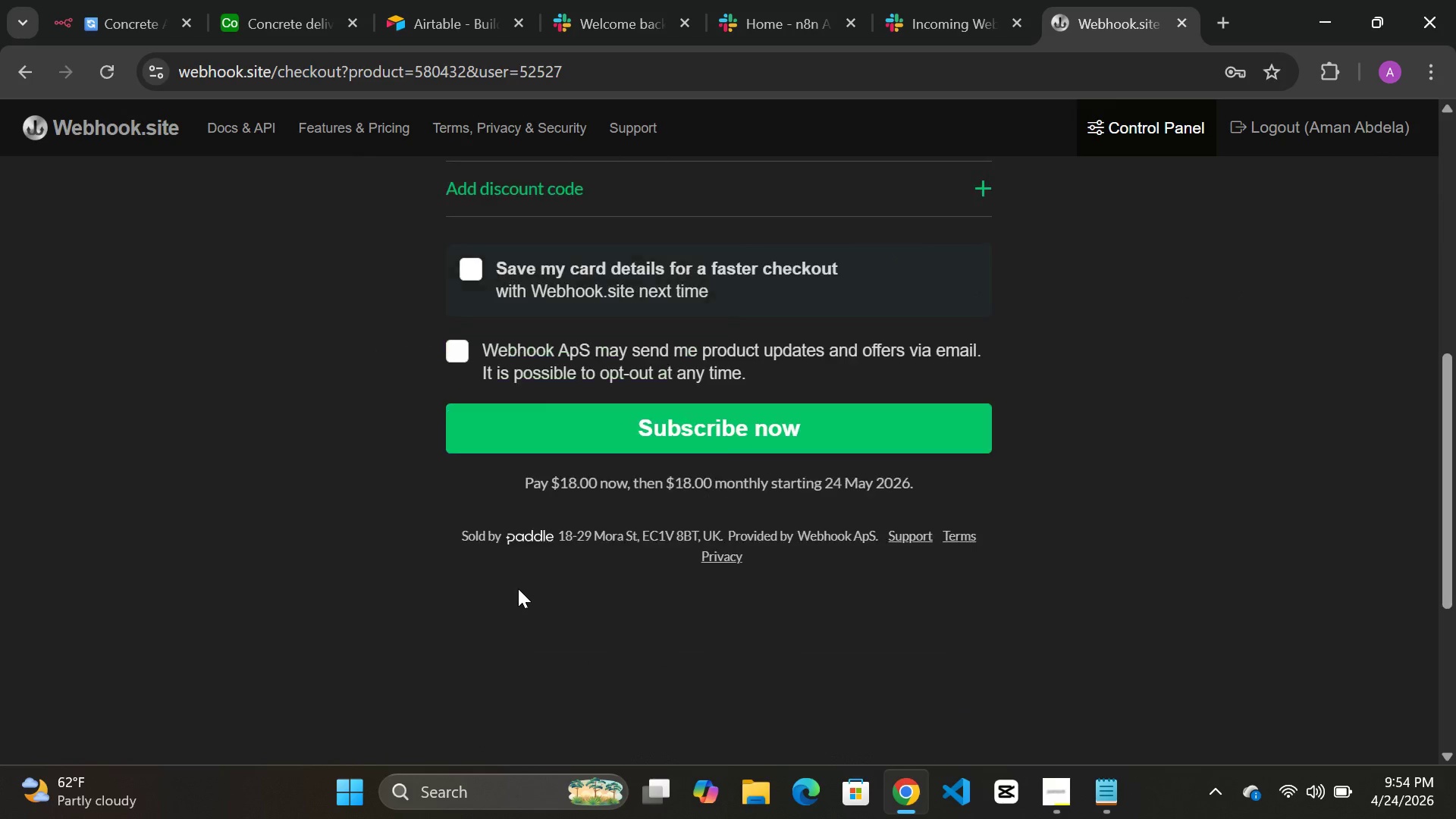 
scroll: coordinate [518, 588], scroll_direction: up, amount: 9.0
 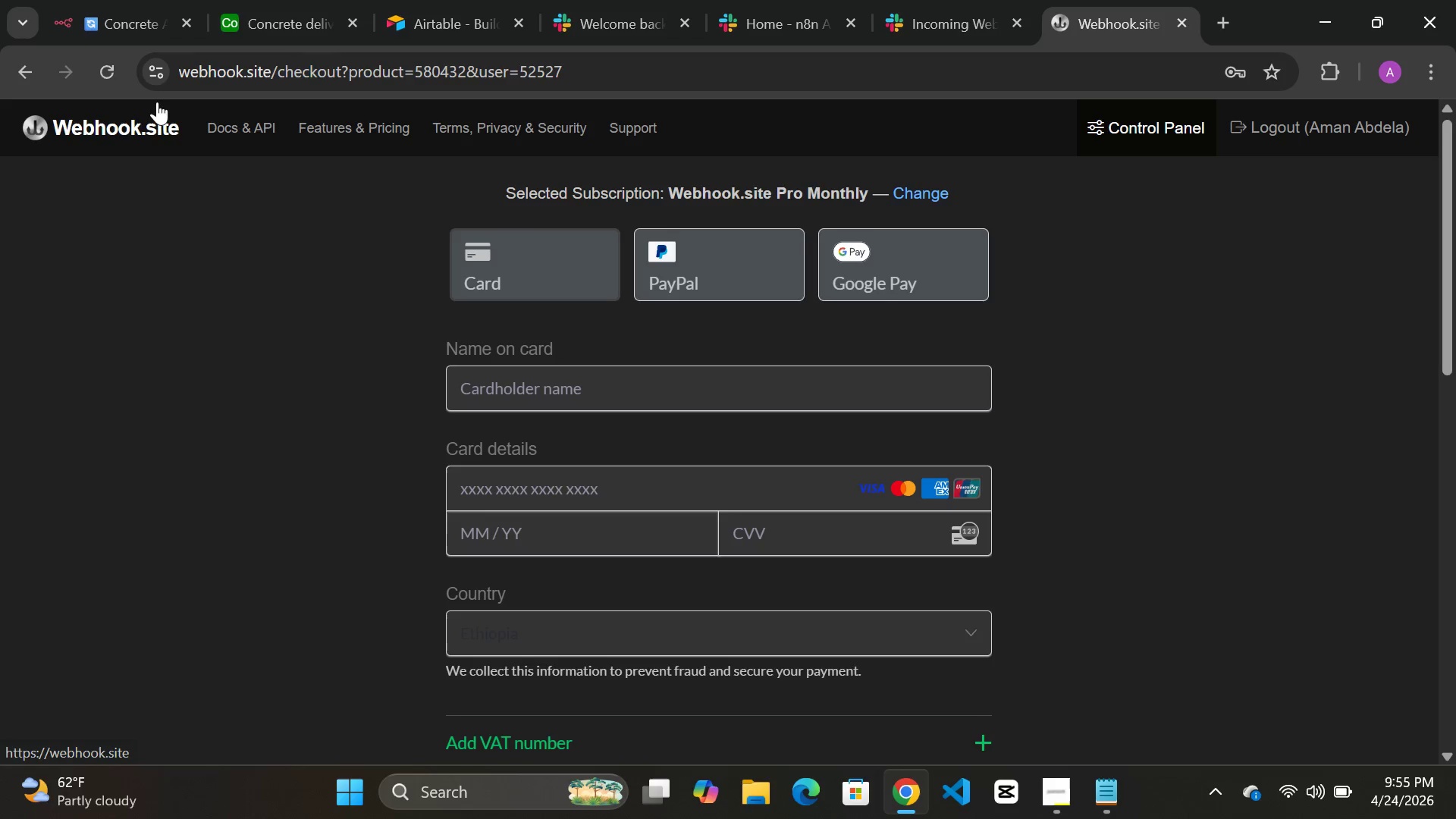 
left_click([14, 66])
 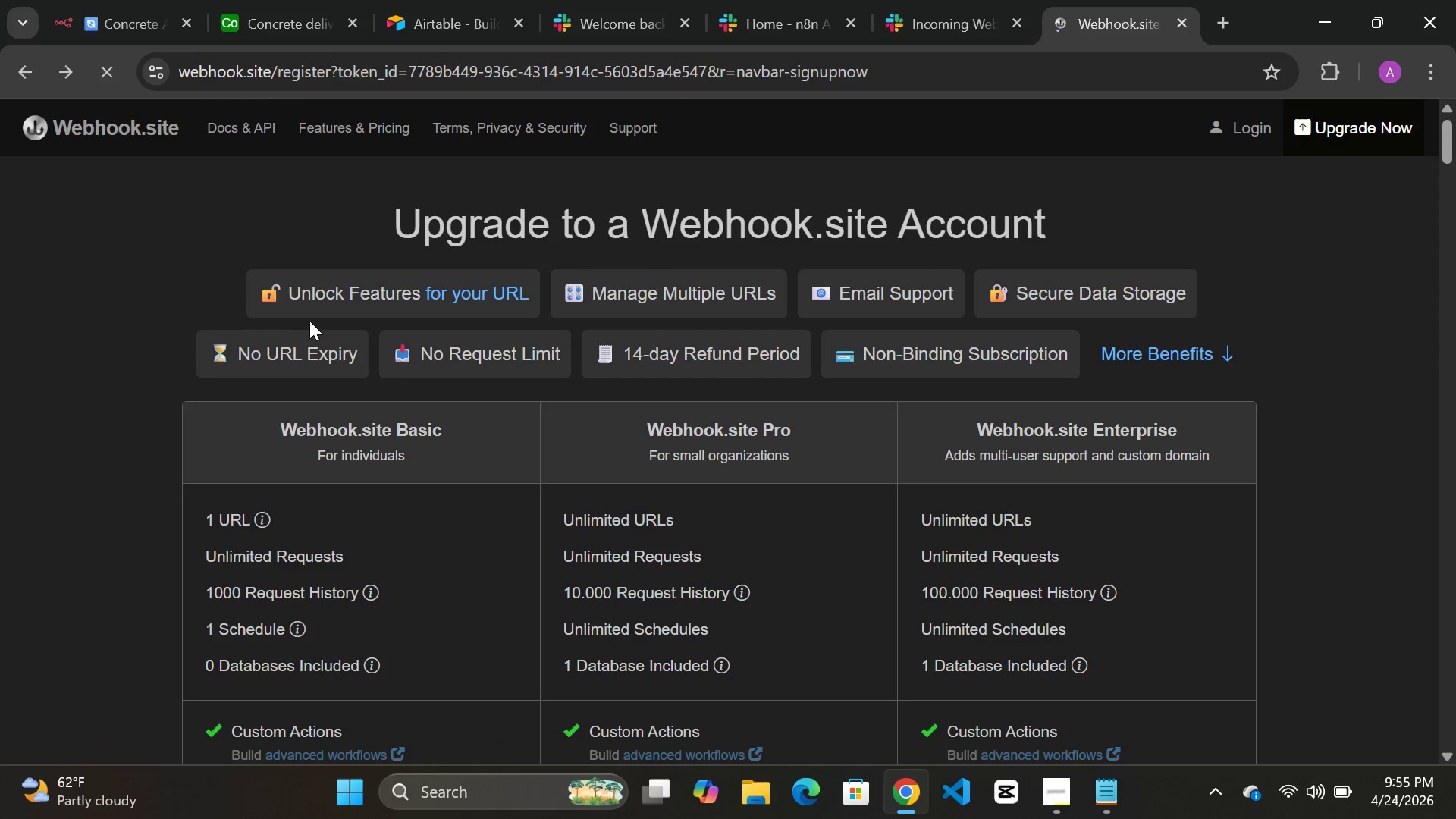 
scroll: coordinate [312, 312], scroll_direction: down, amount: 8.0
 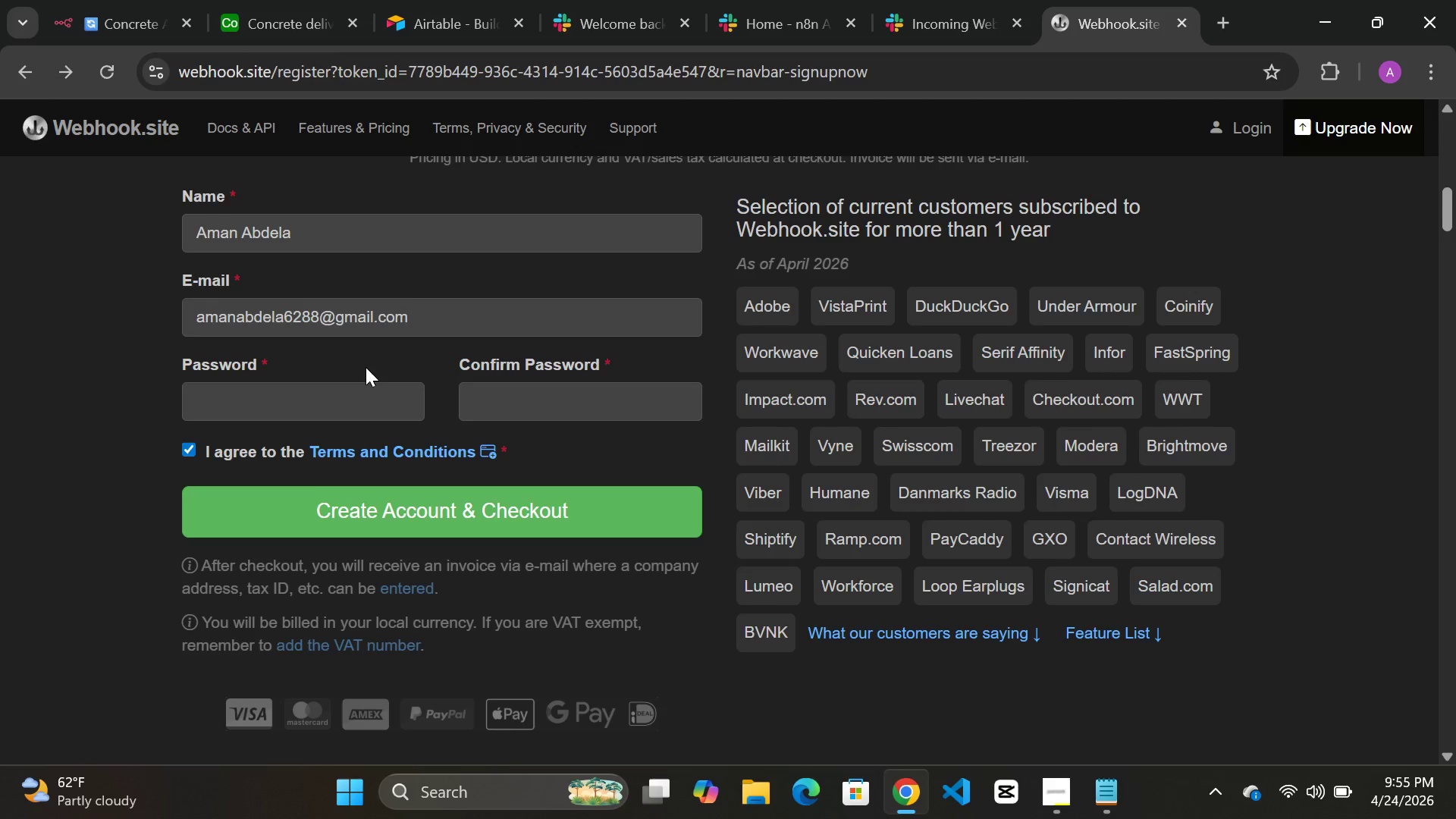 
scroll: coordinate [366, 367], scroll_direction: up, amount: 11.0
 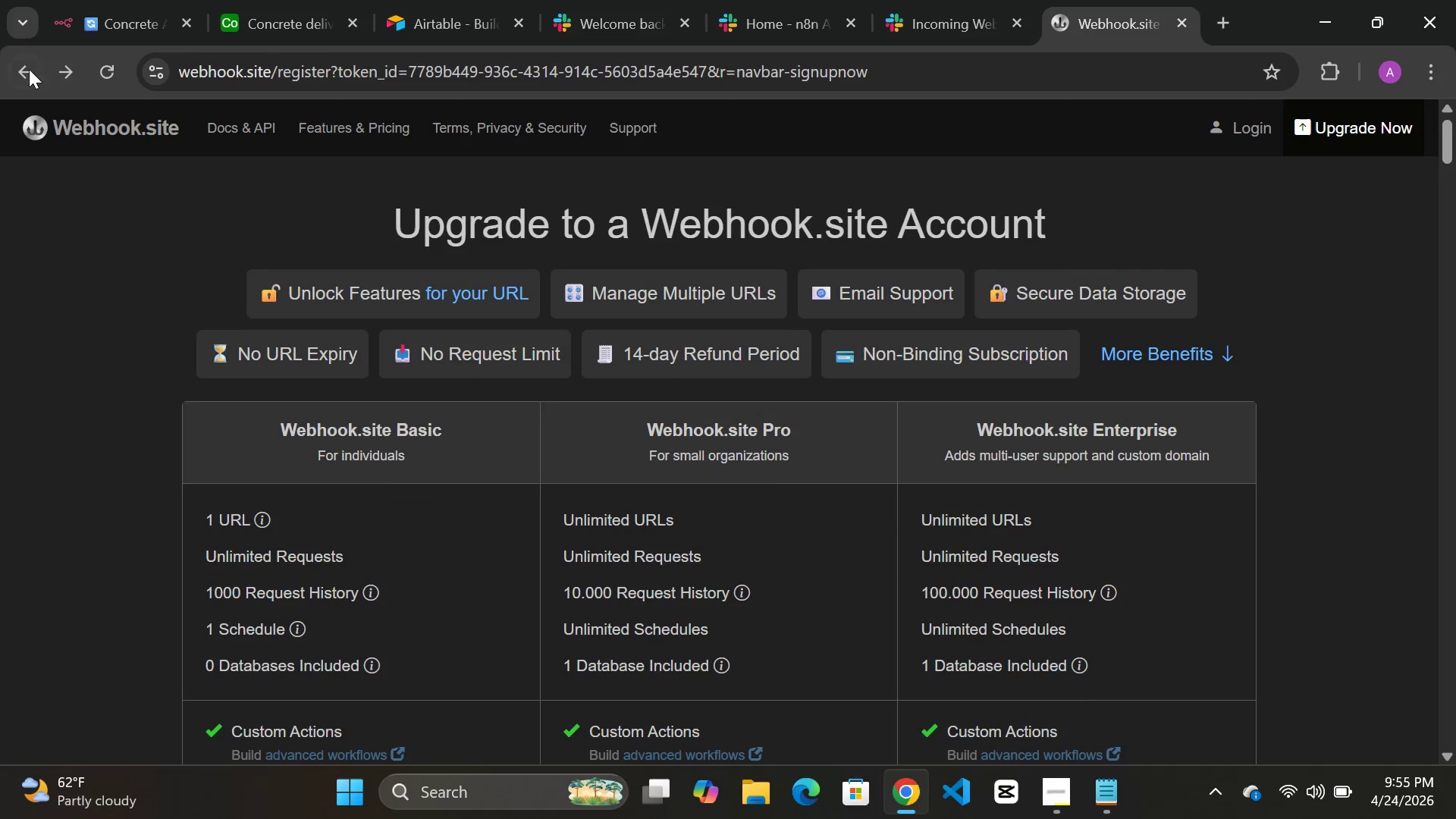 
left_click([28, 69])
 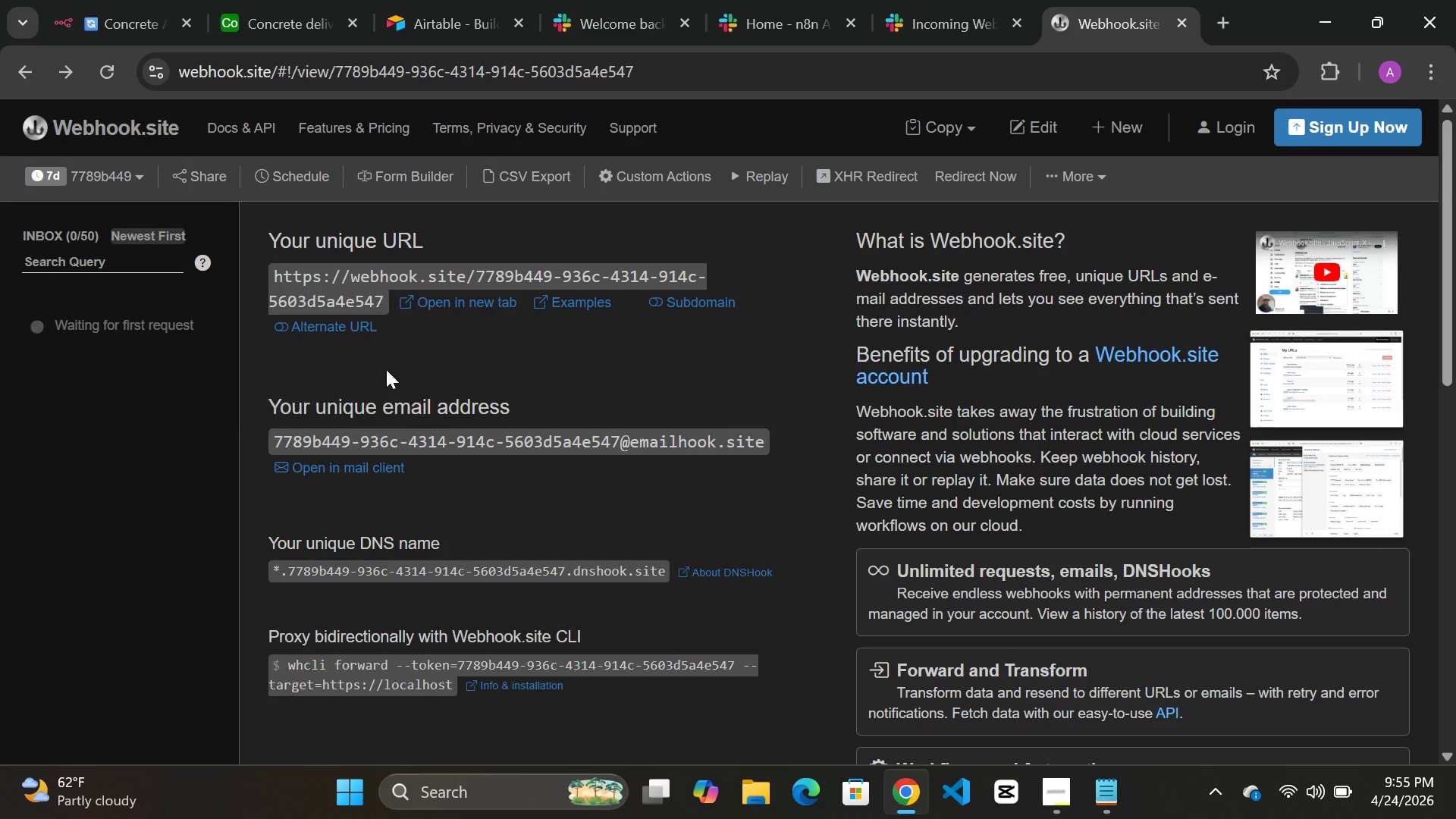 
scroll: coordinate [509, 374], scroll_direction: up, amount: 3.0
 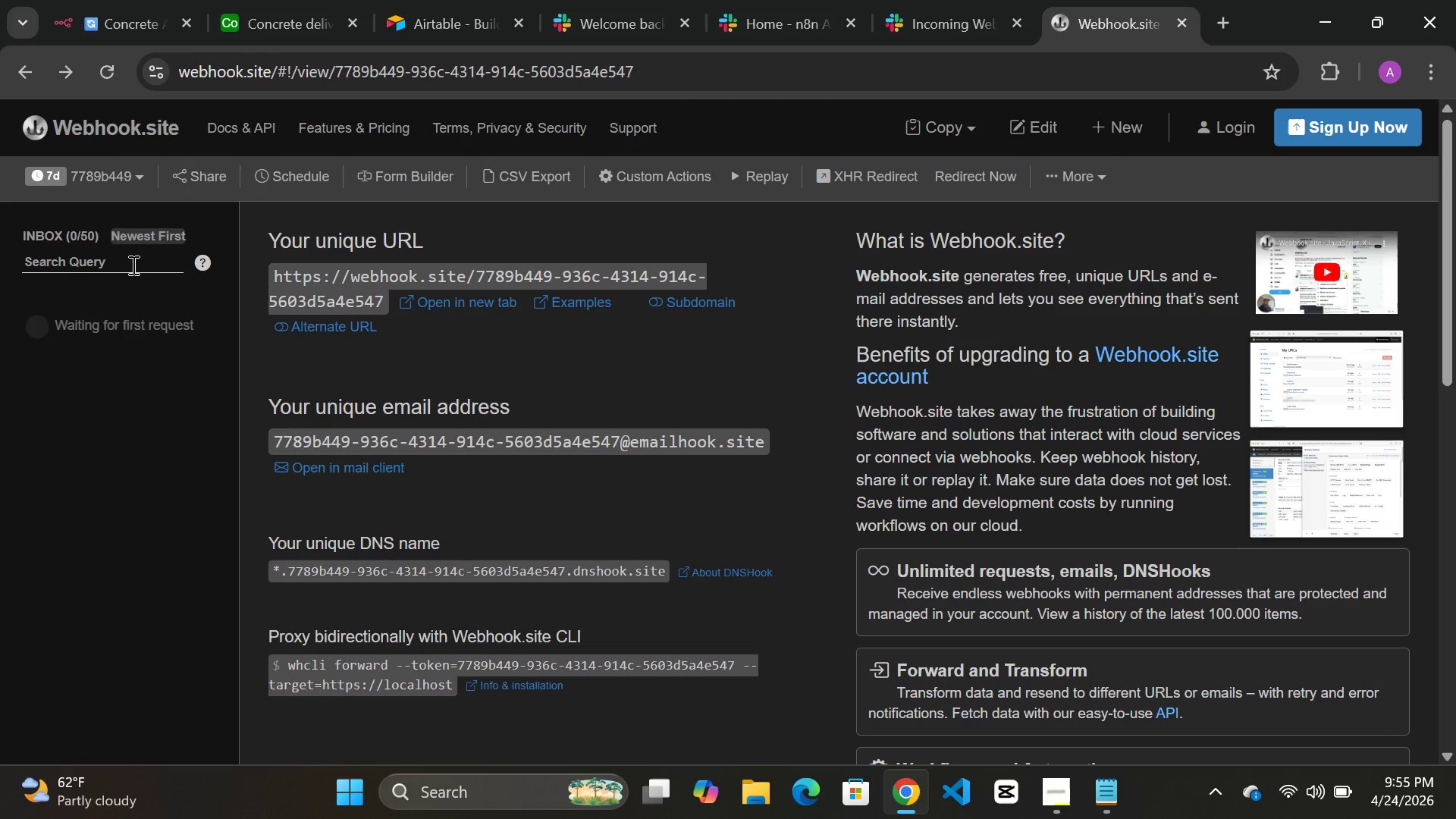 
left_click([130, 265])
 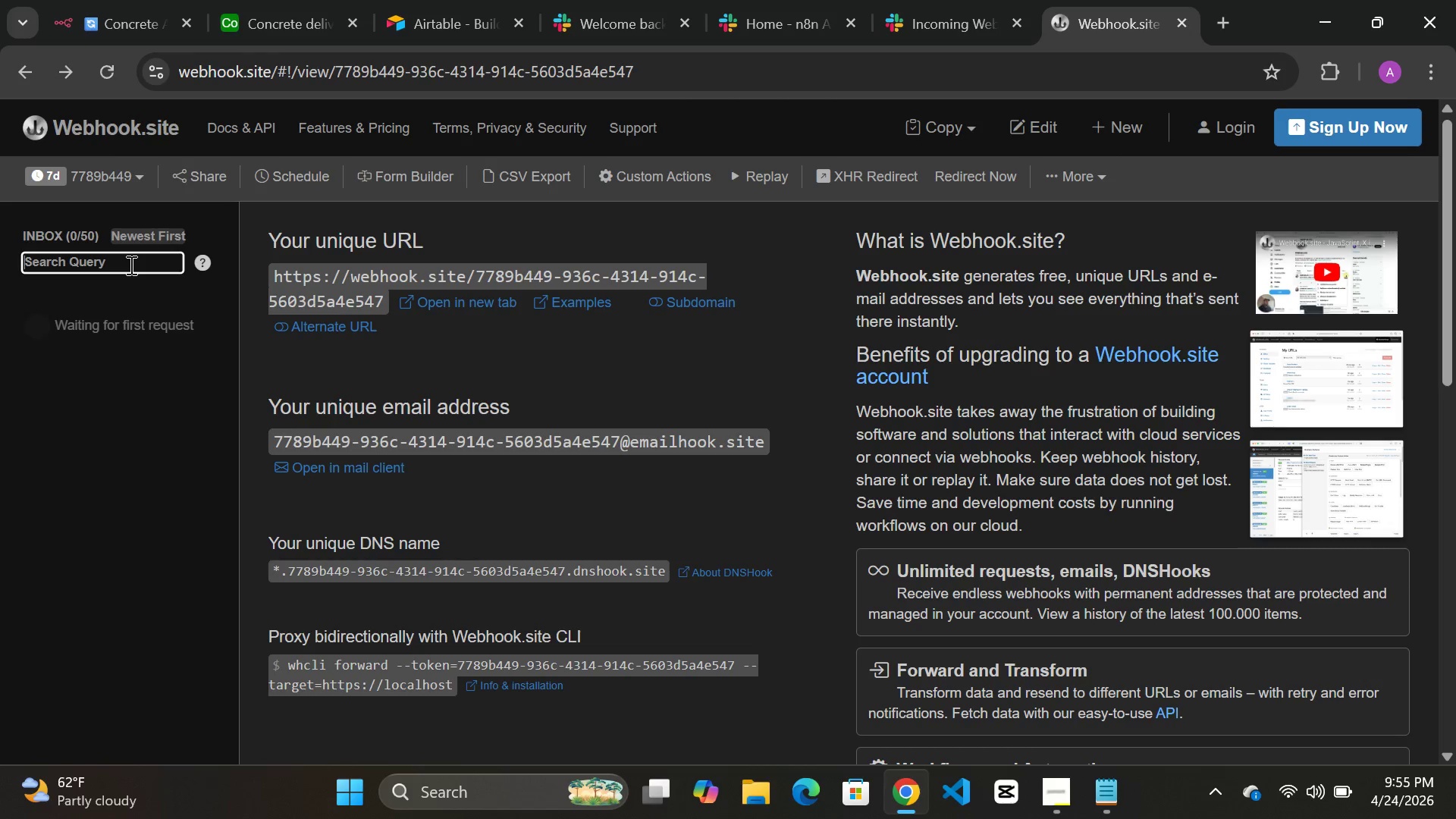 
double_click([130, 265])
 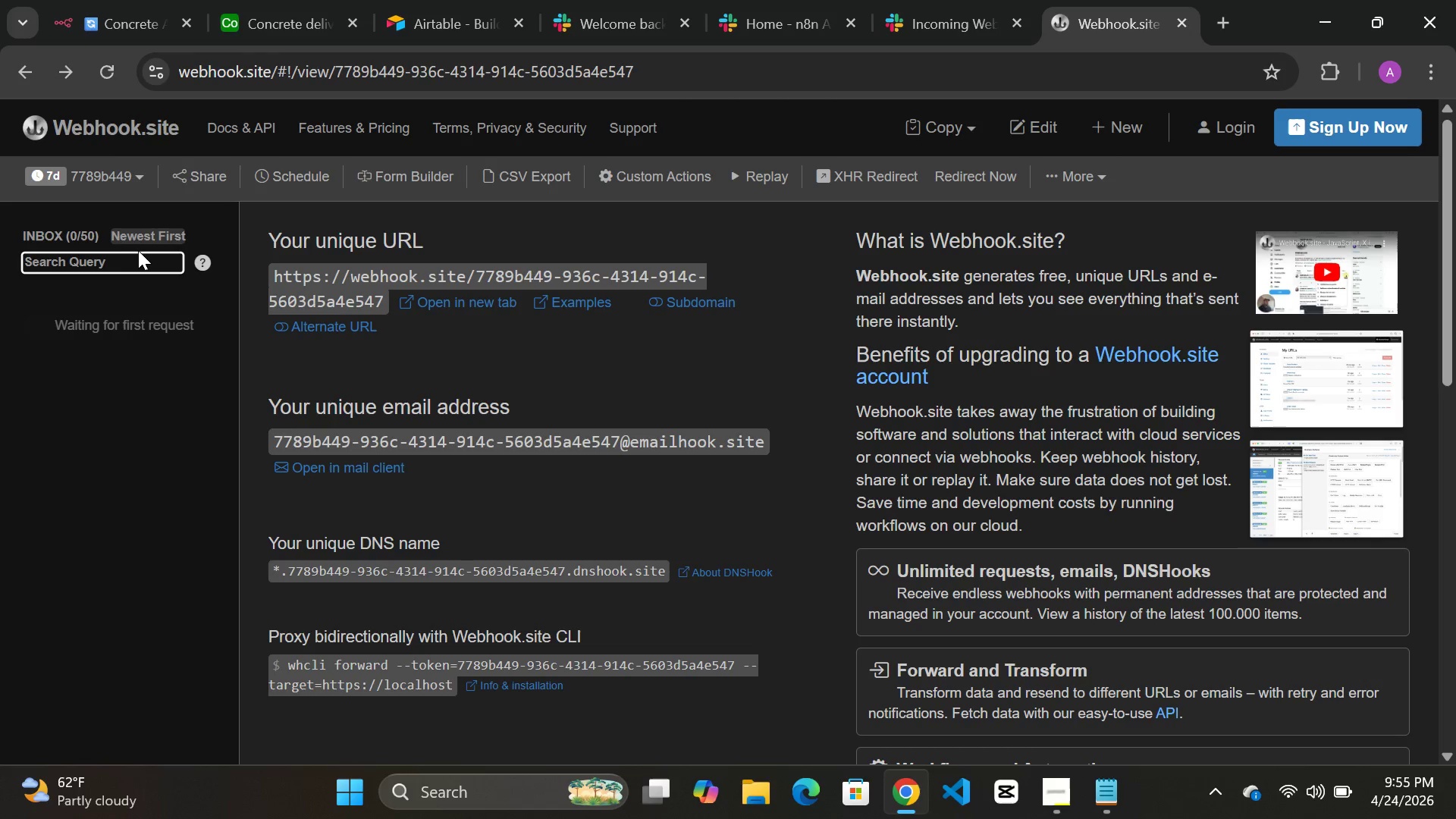 
wait(6.12)
 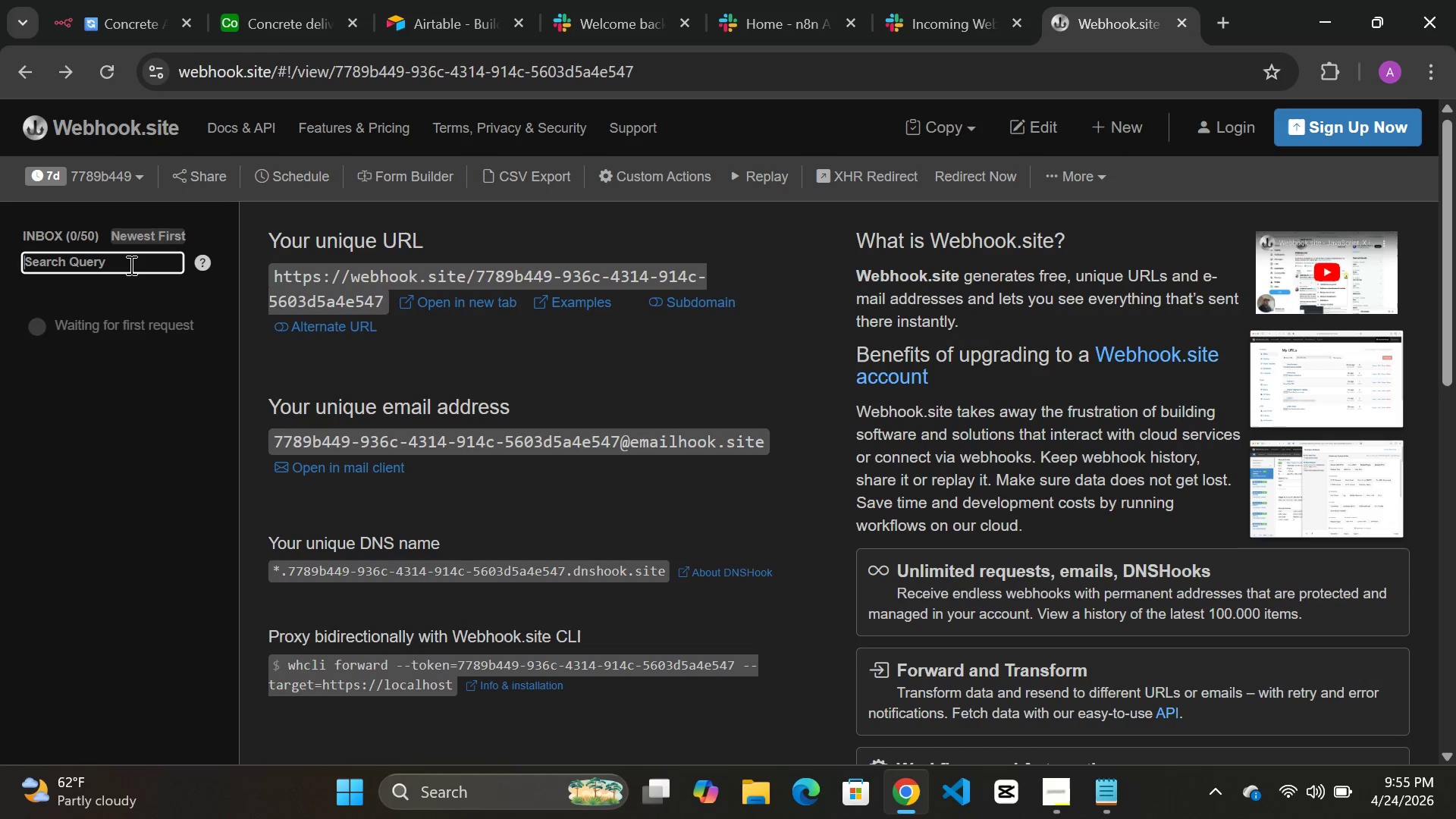 
left_click([144, 234])
 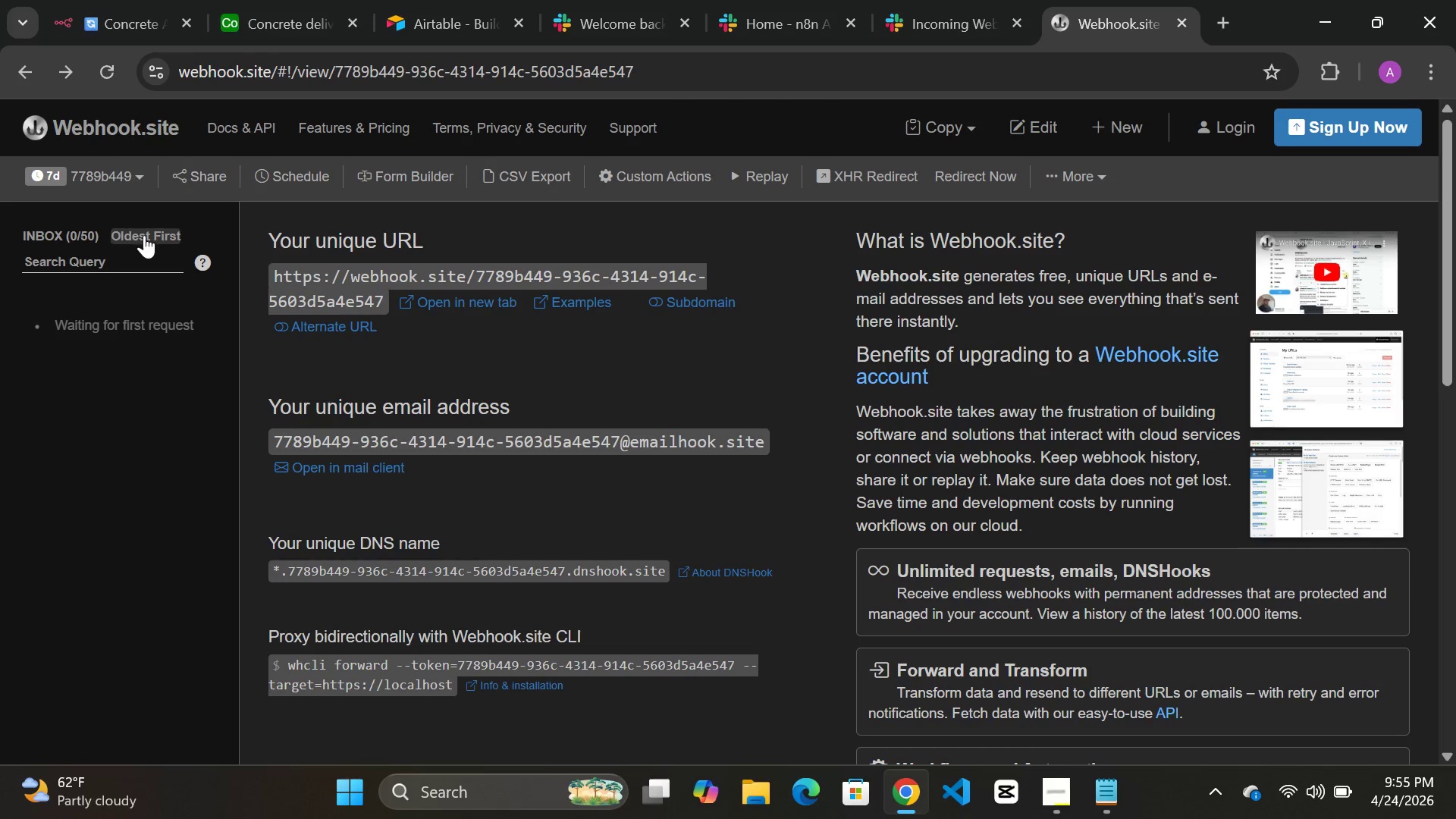 
left_click([146, 237])
 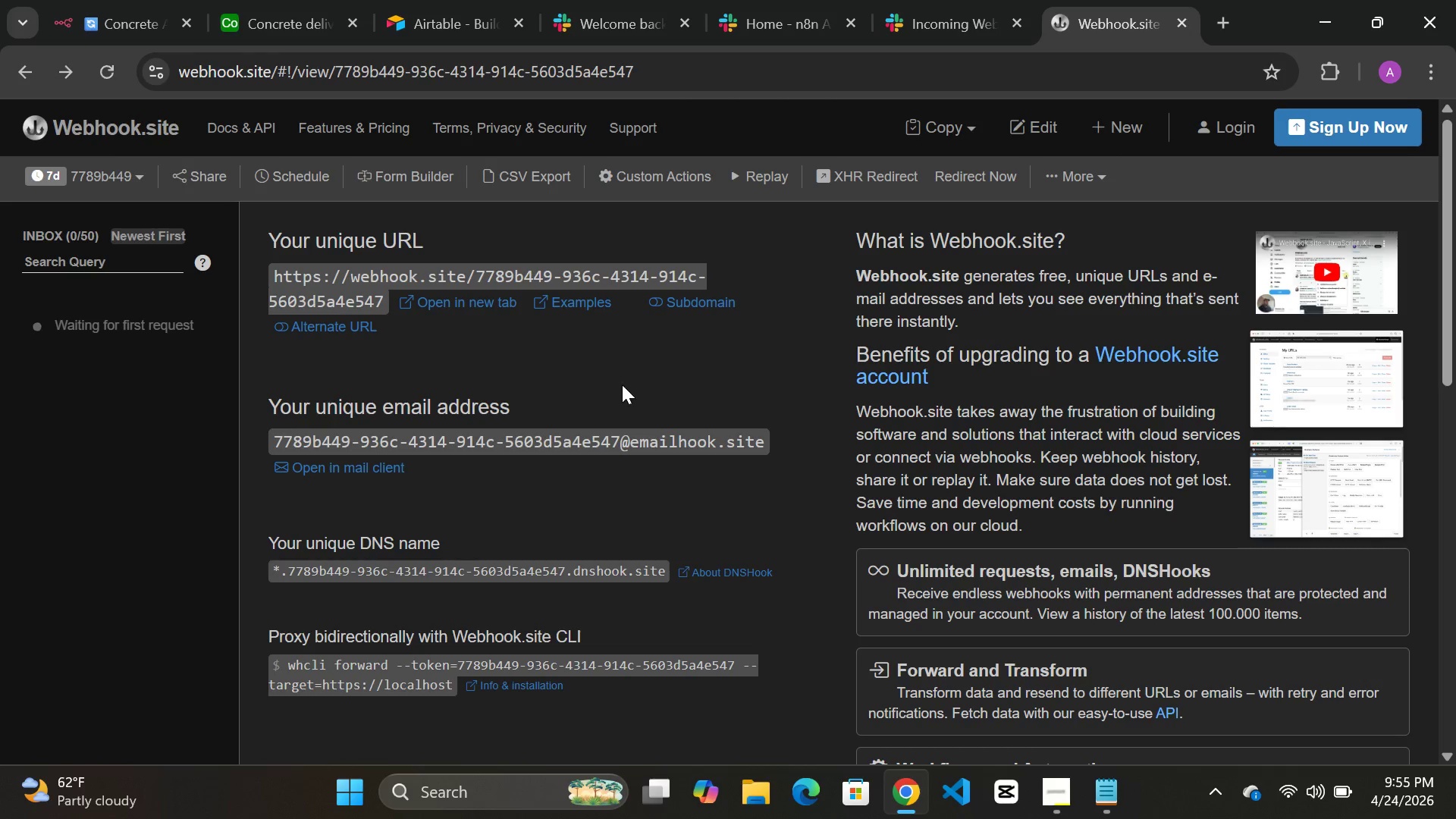 
scroll: coordinate [625, 389], scroll_direction: up, amount: 5.0
 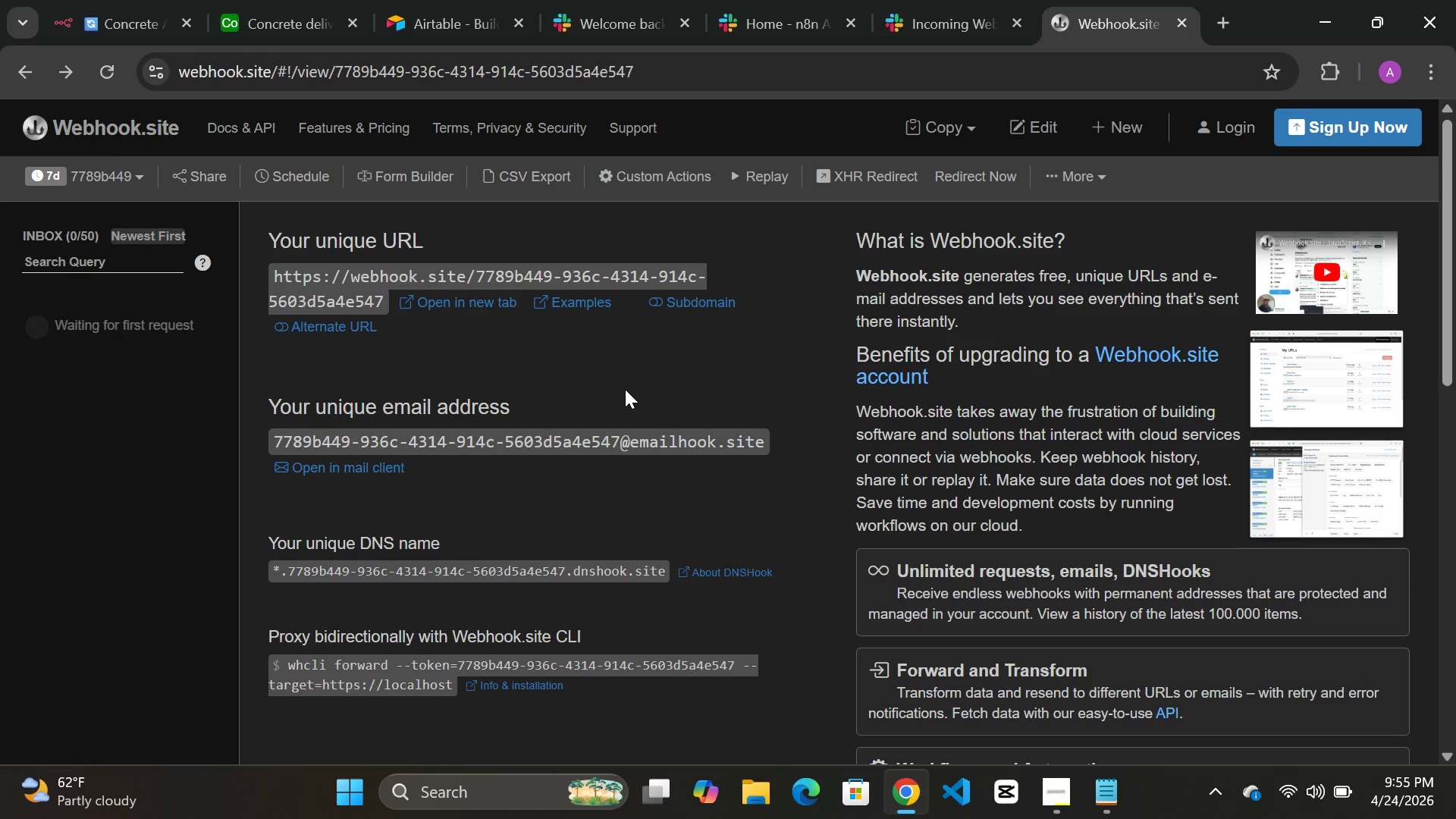 
wait(11.88)
 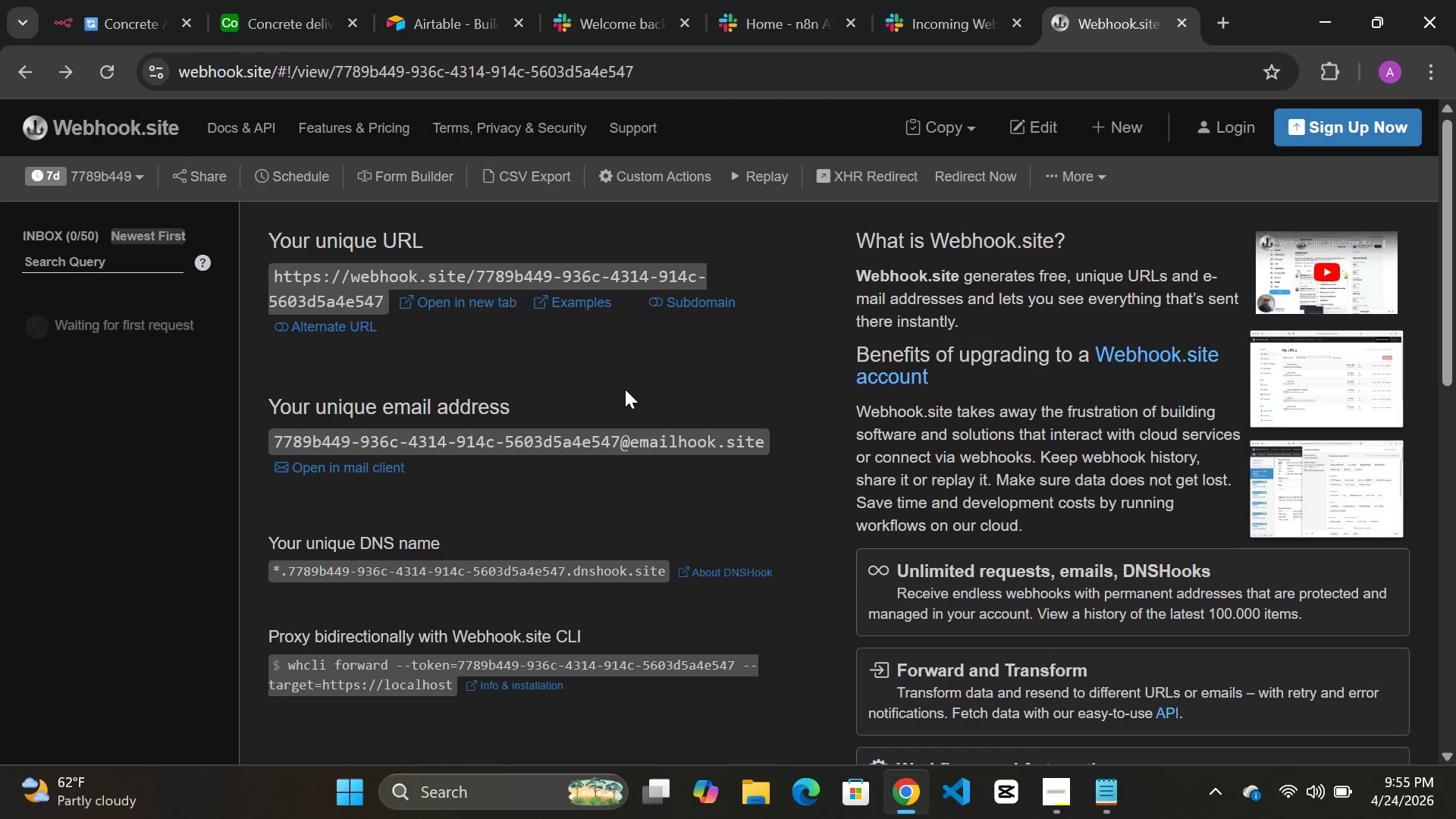 
left_click([1102, 127])
 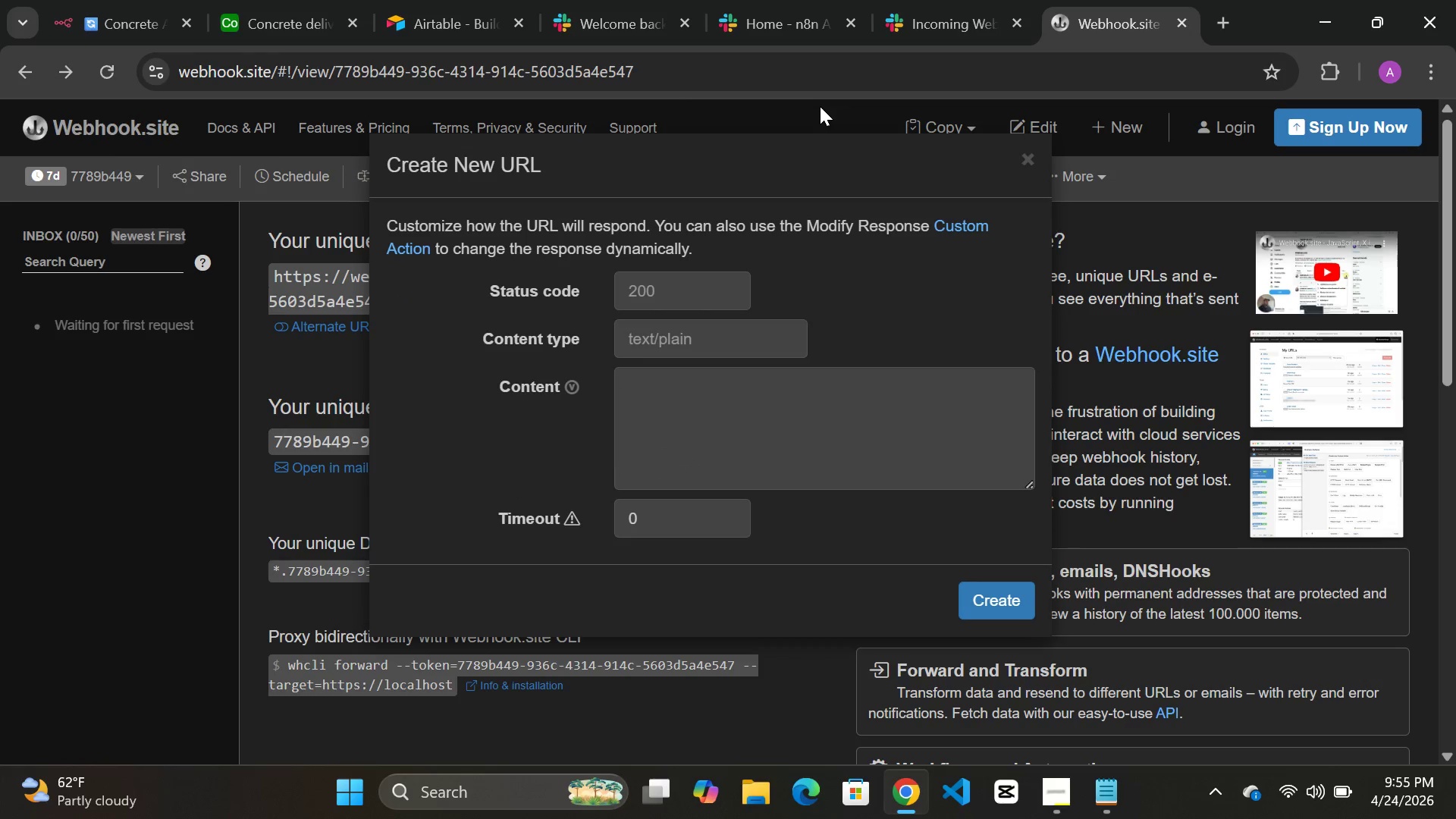 
wait(5.36)
 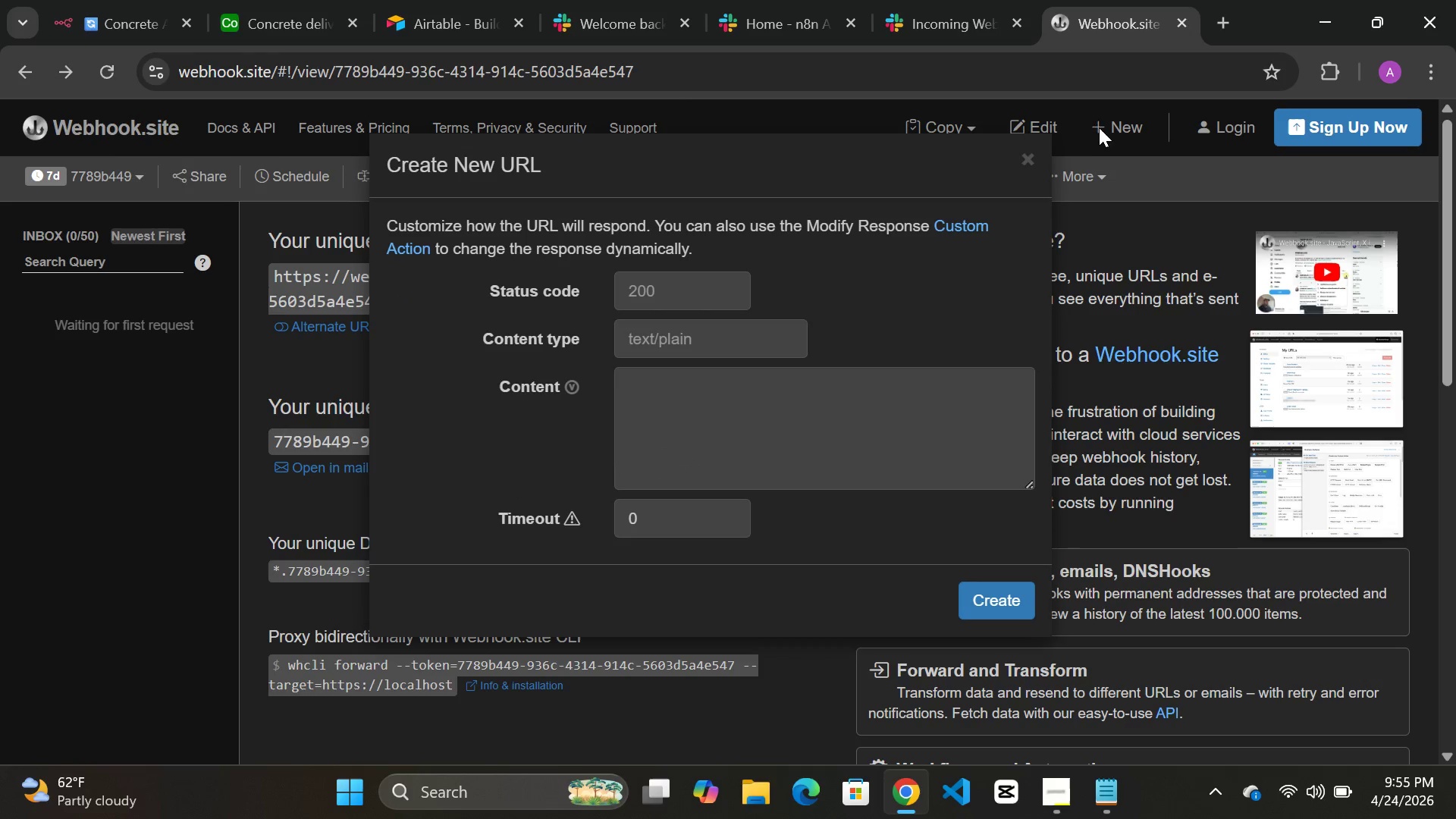 
left_click([1162, 168])
 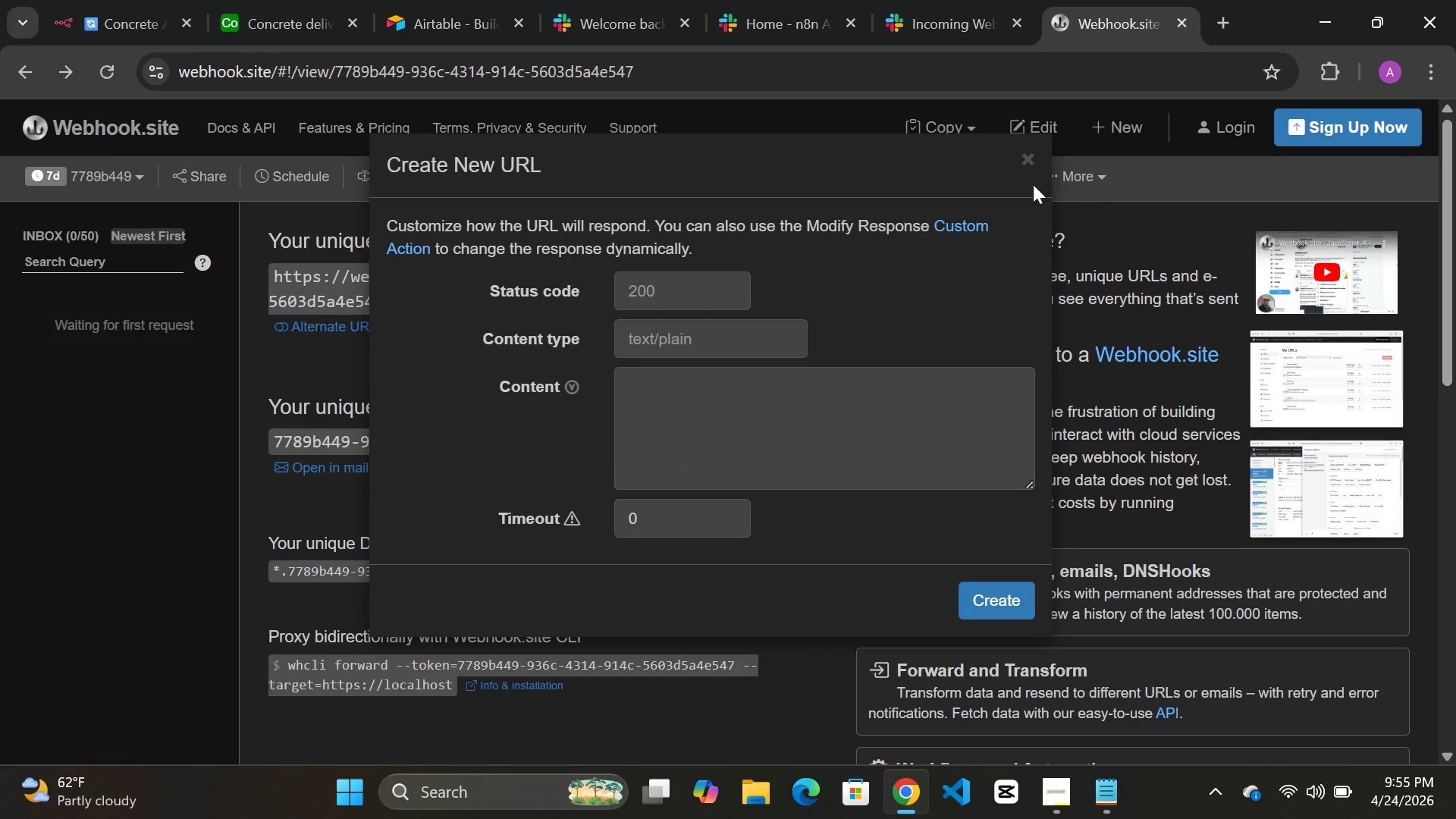 
left_click([1026, 162])
 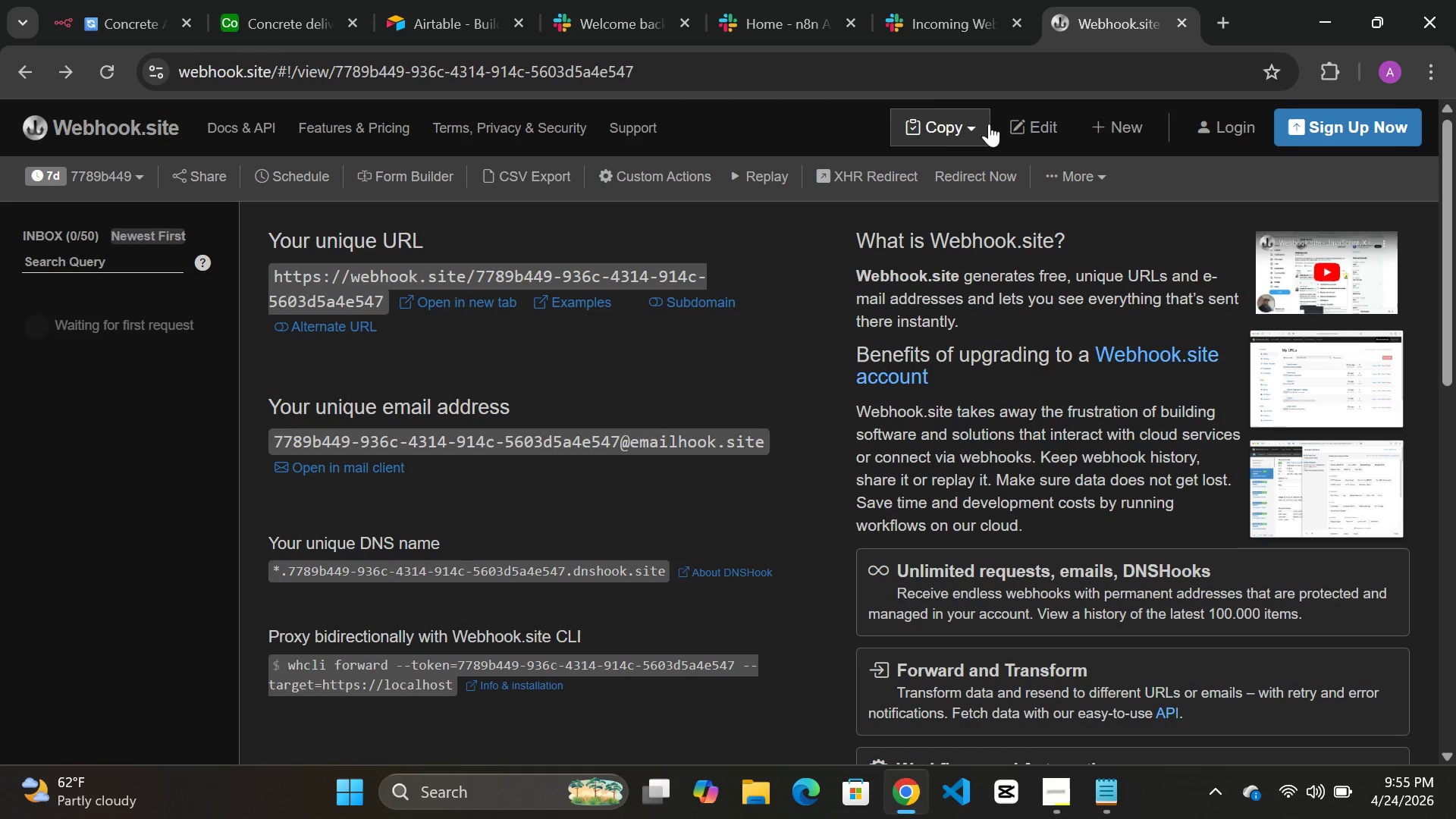 
left_click([1149, 124])
 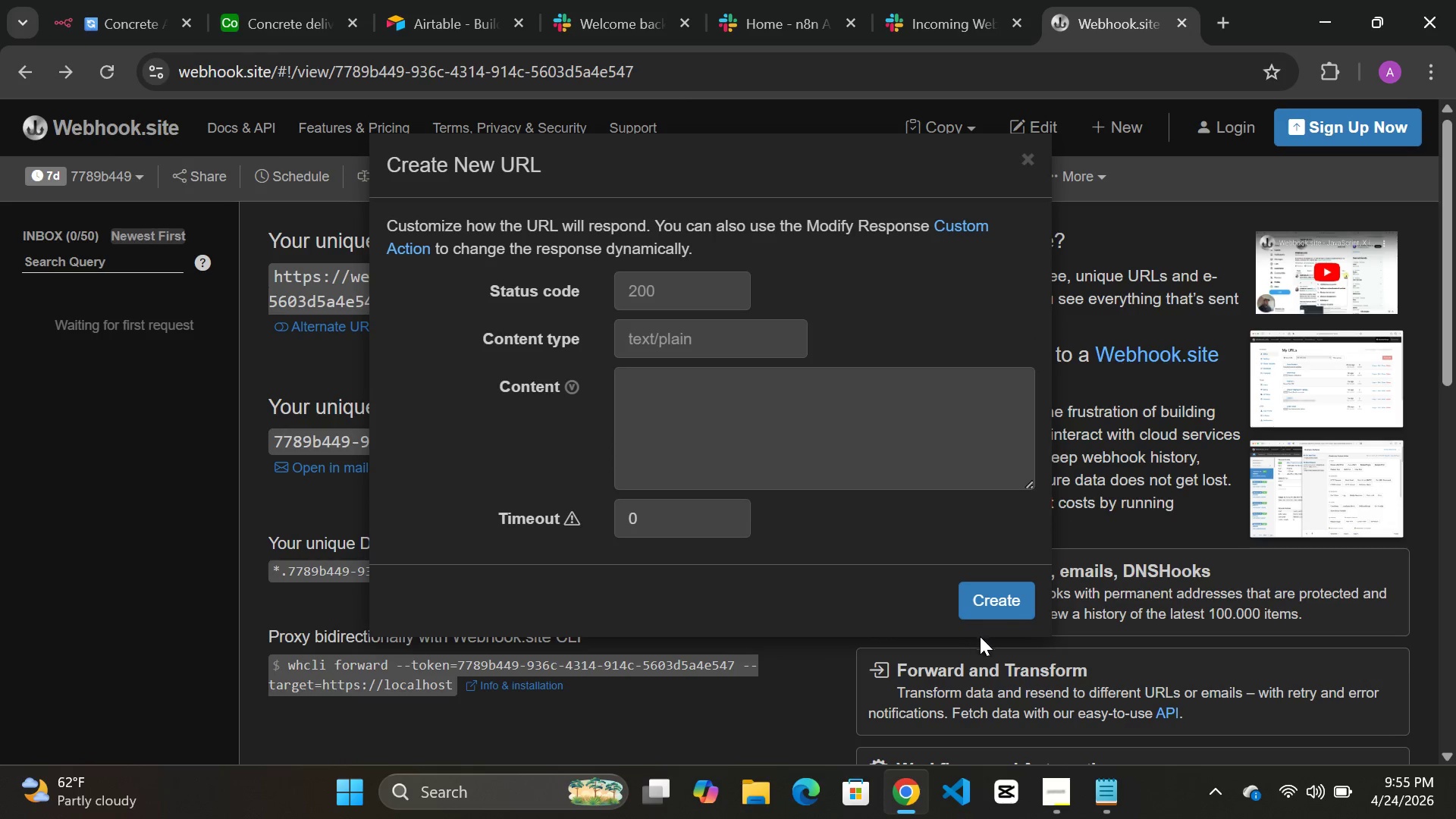 
left_click([990, 590])
 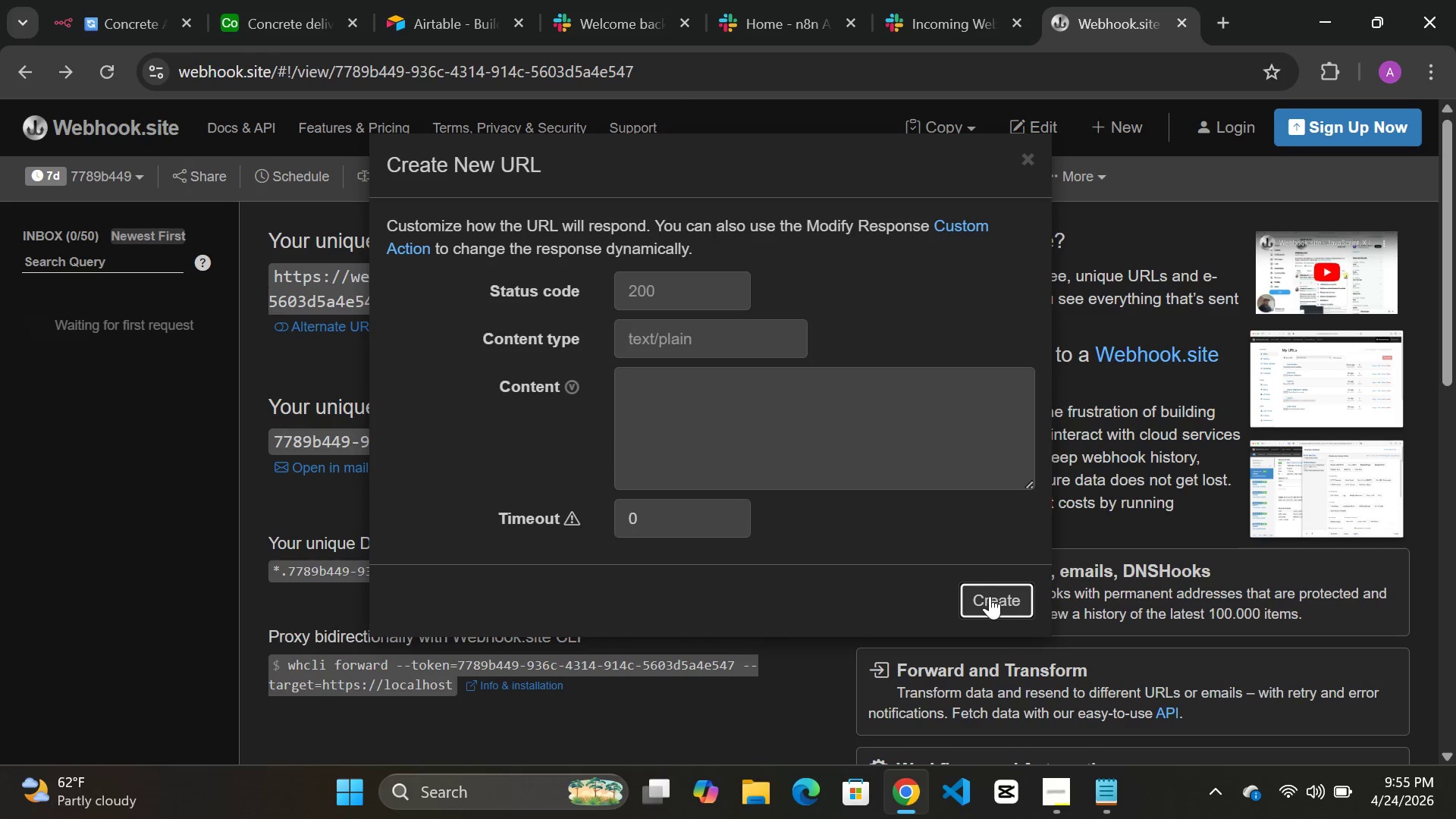 
left_click([988, 598])
 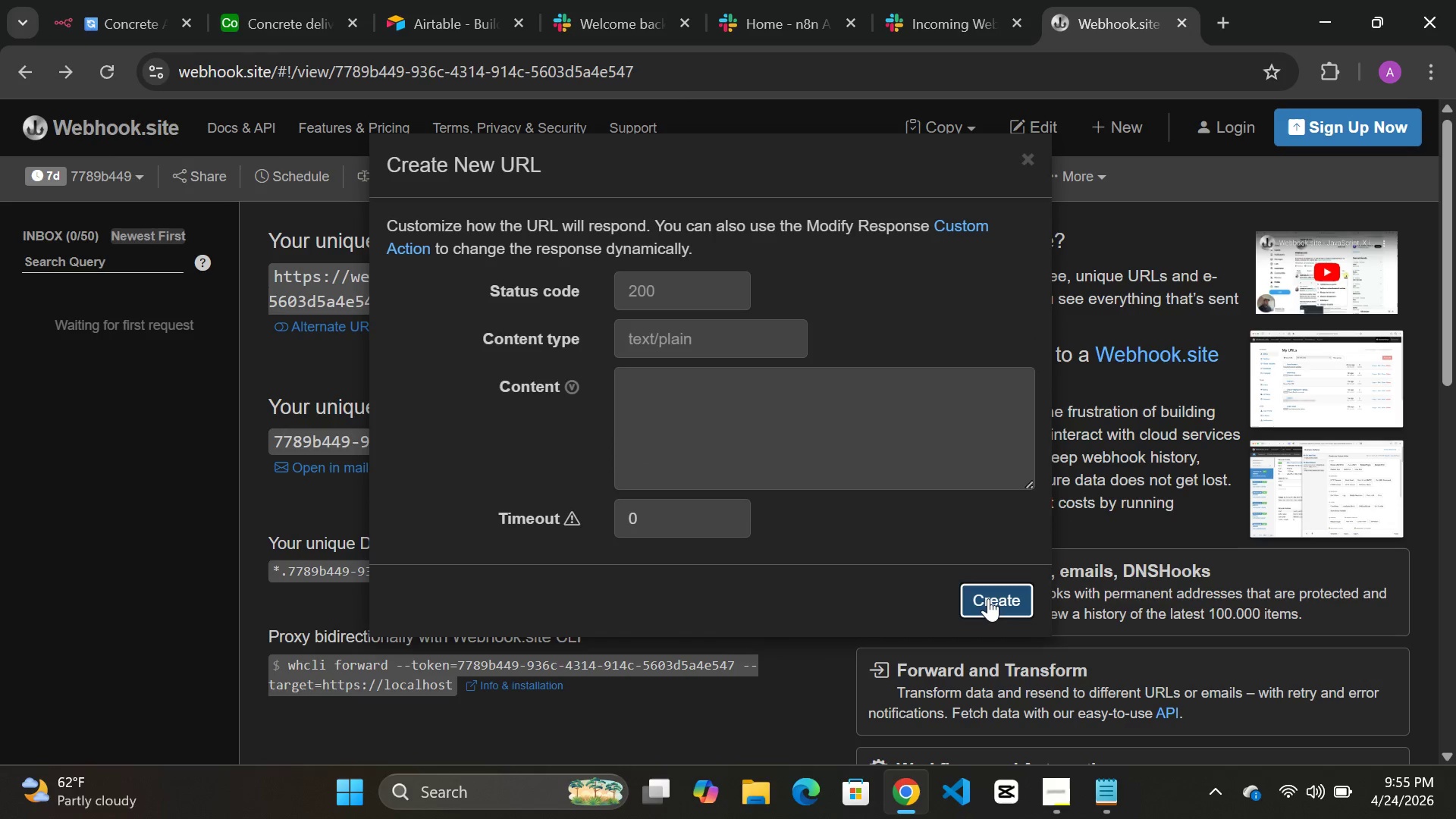 
double_click([988, 598])
 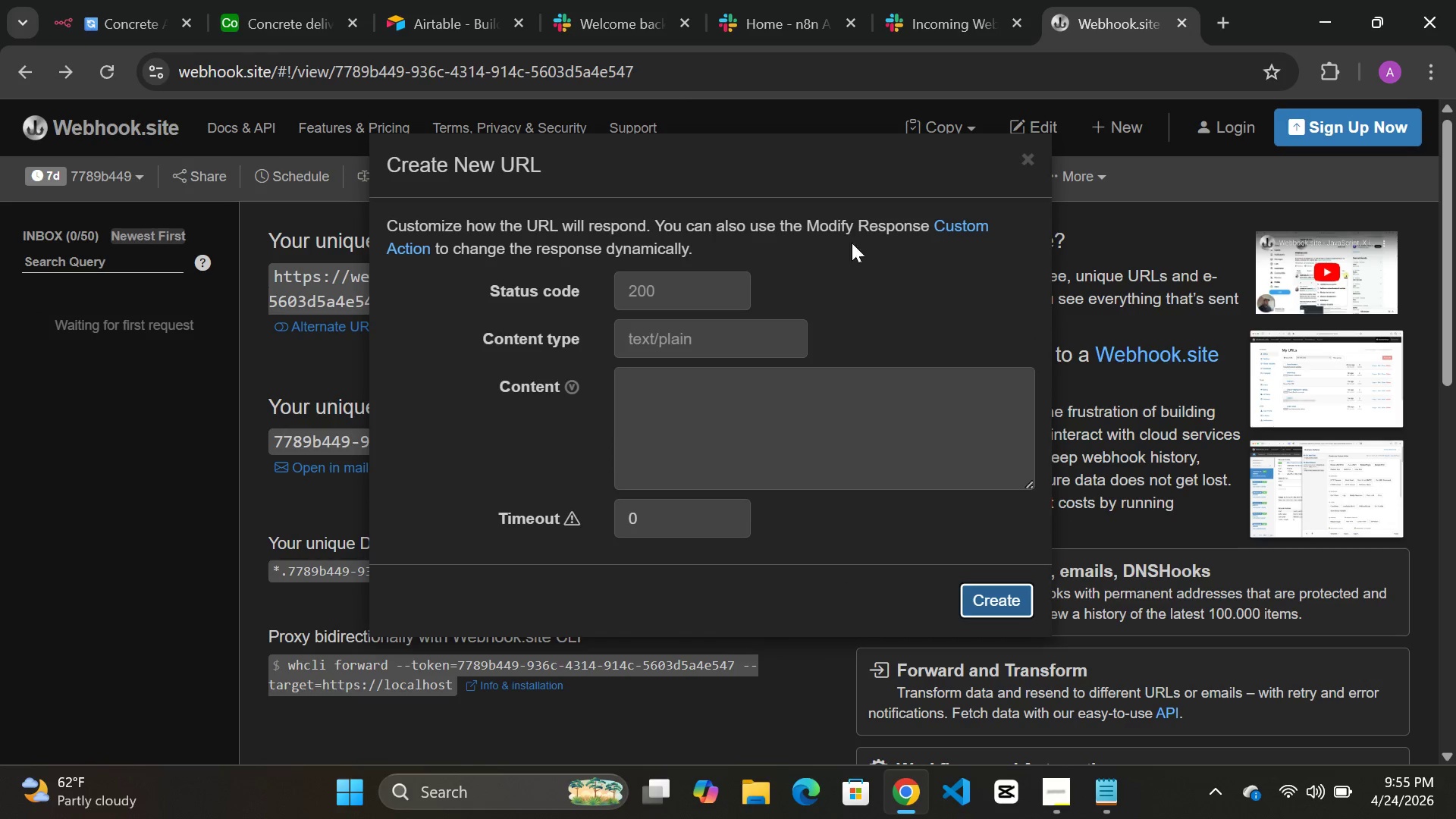 
wait(6.17)
 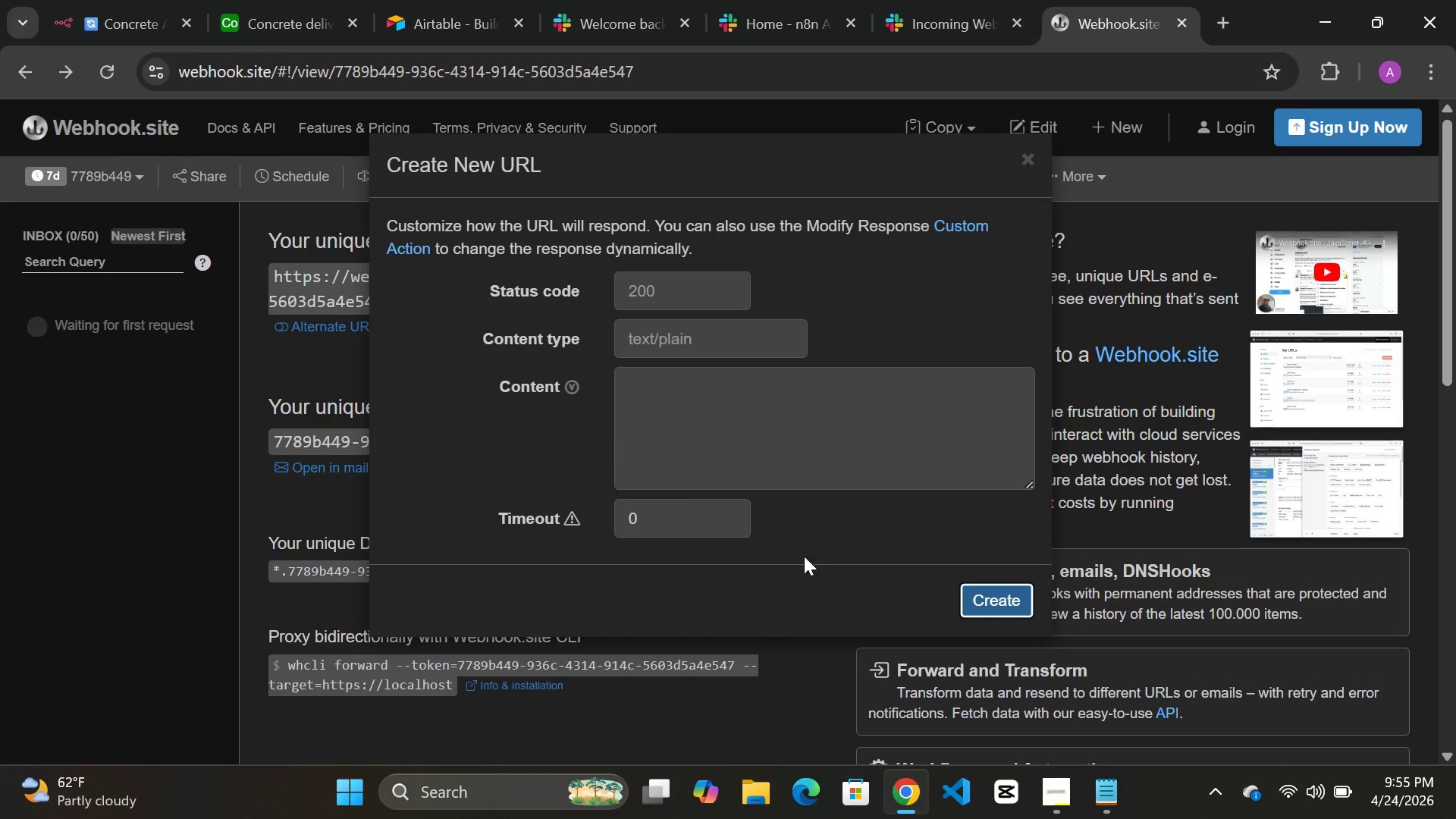 
left_click([1019, 155])
 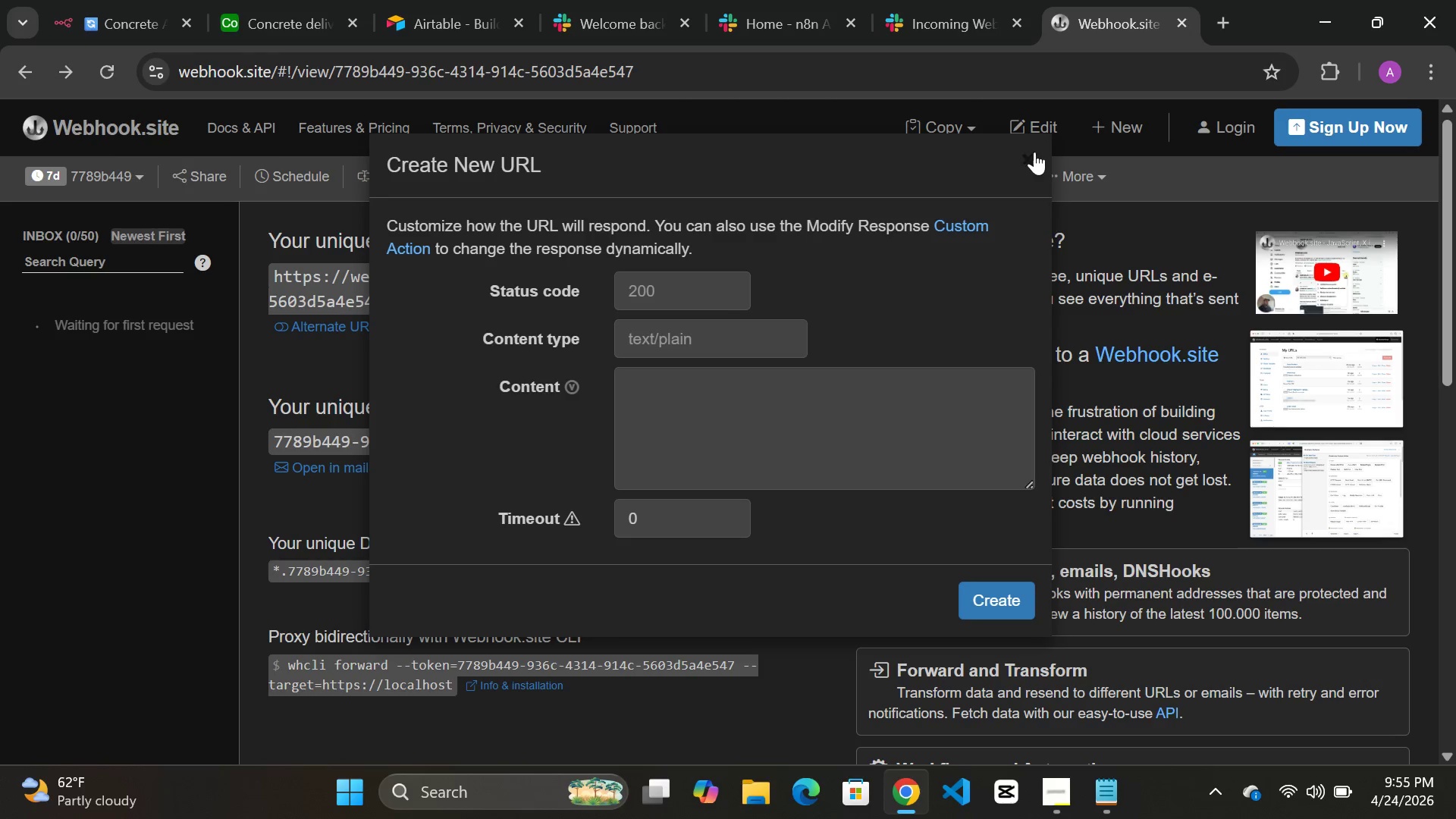 
left_click([1031, 157])
 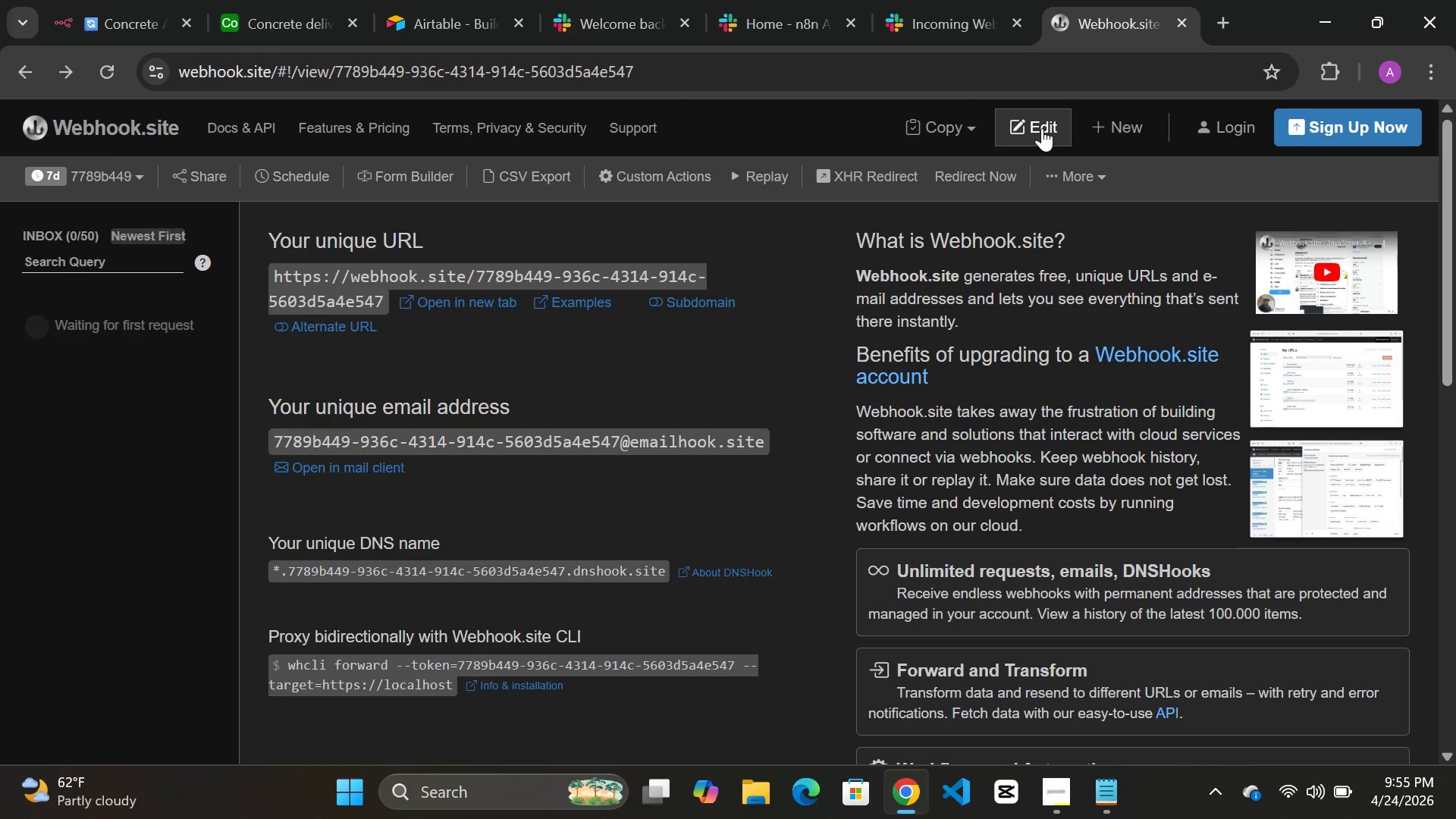 
mouse_move([1131, 285])
 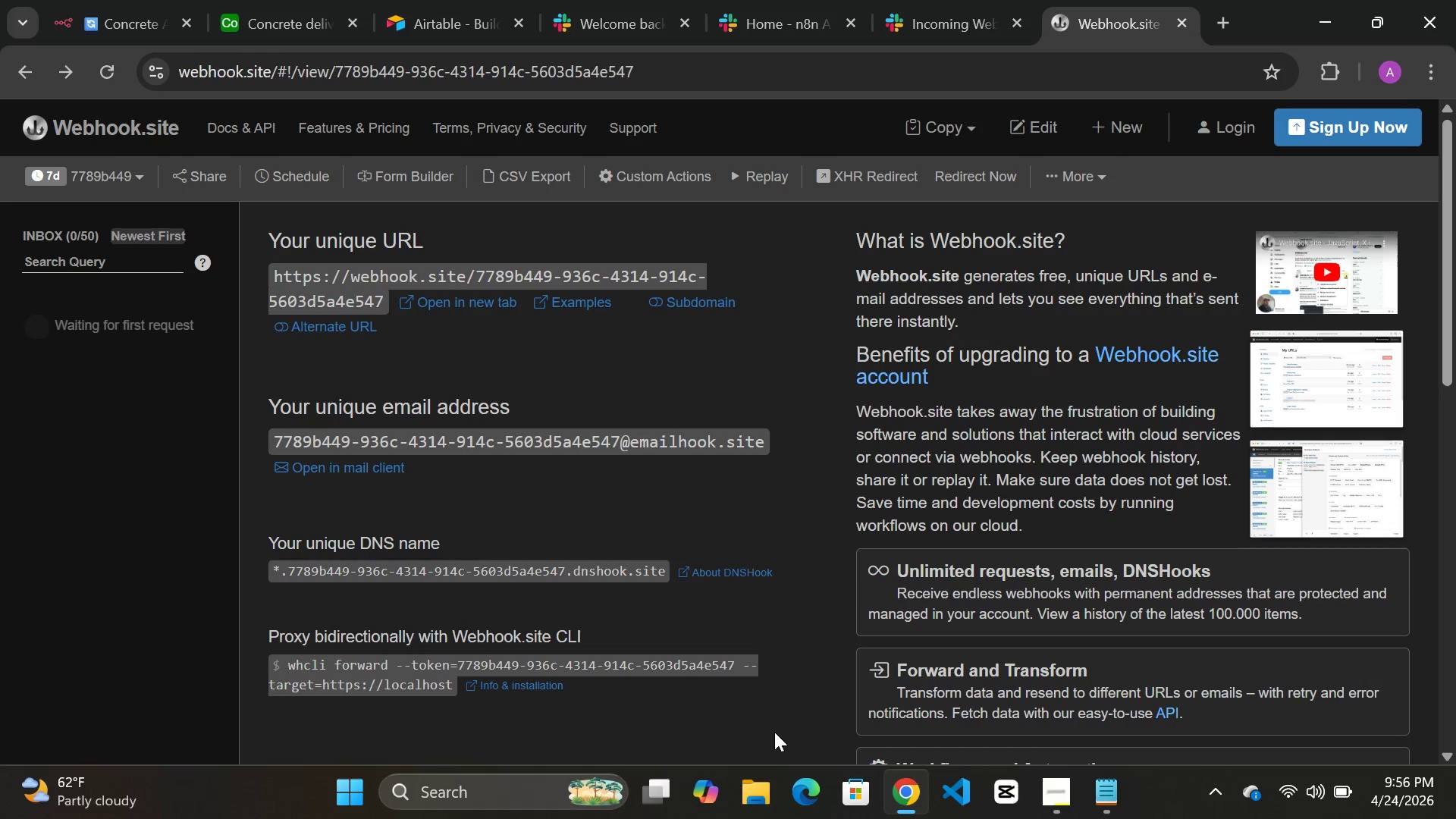 
wait(50.11)
 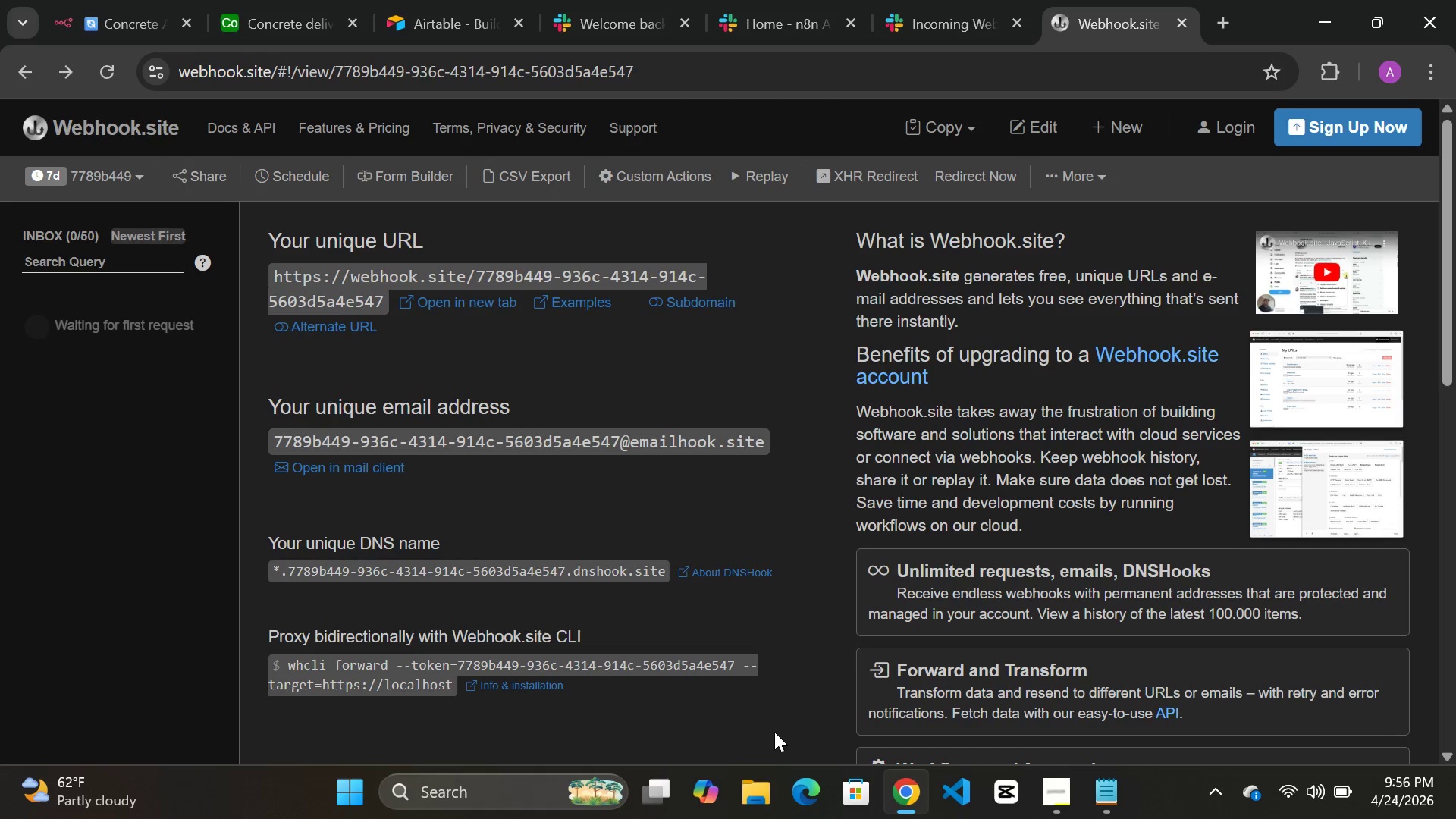 
left_click([1055, 799])